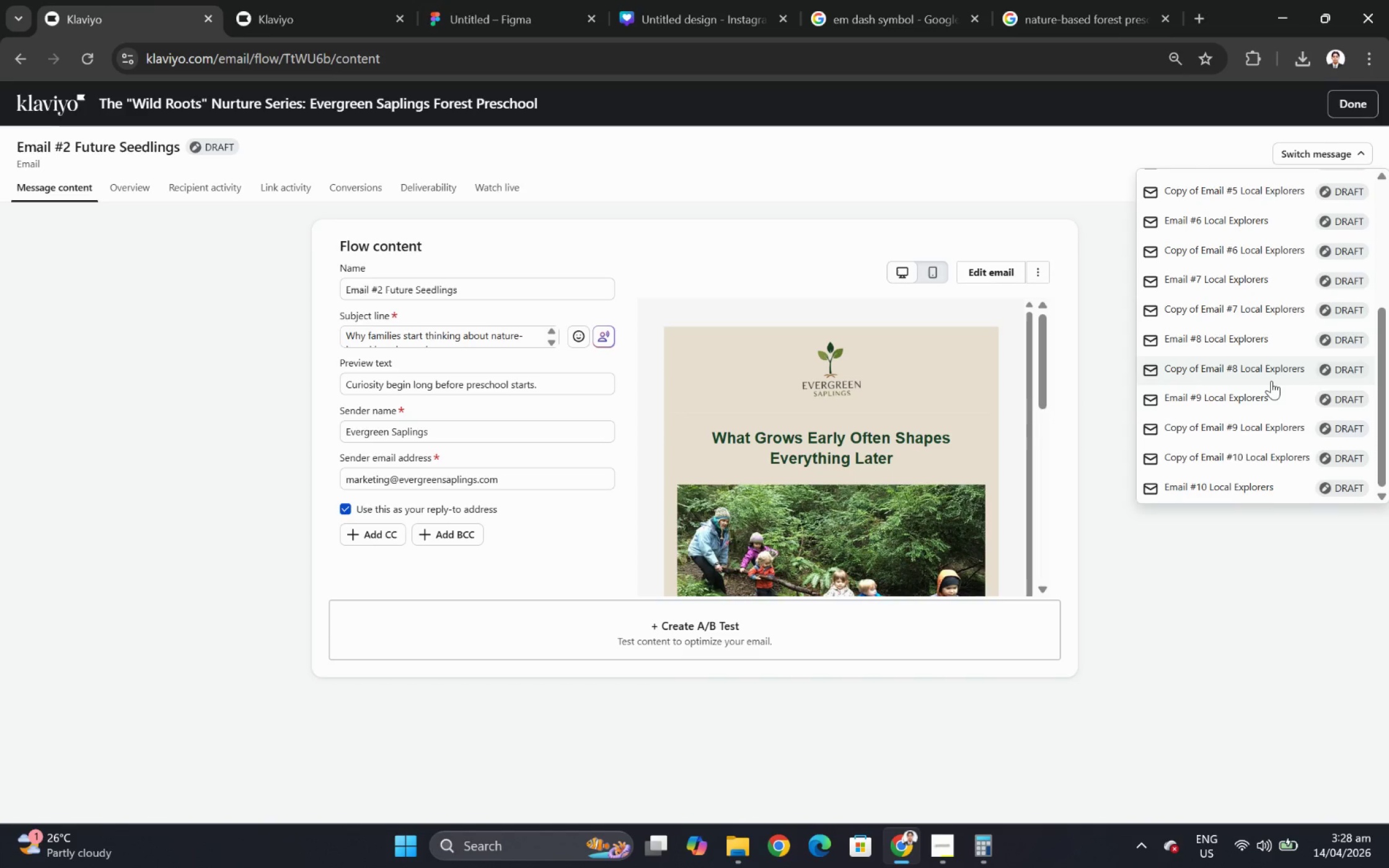 
scroll: coordinate [1271, 380], scroll_direction: up, amount: 4.0
 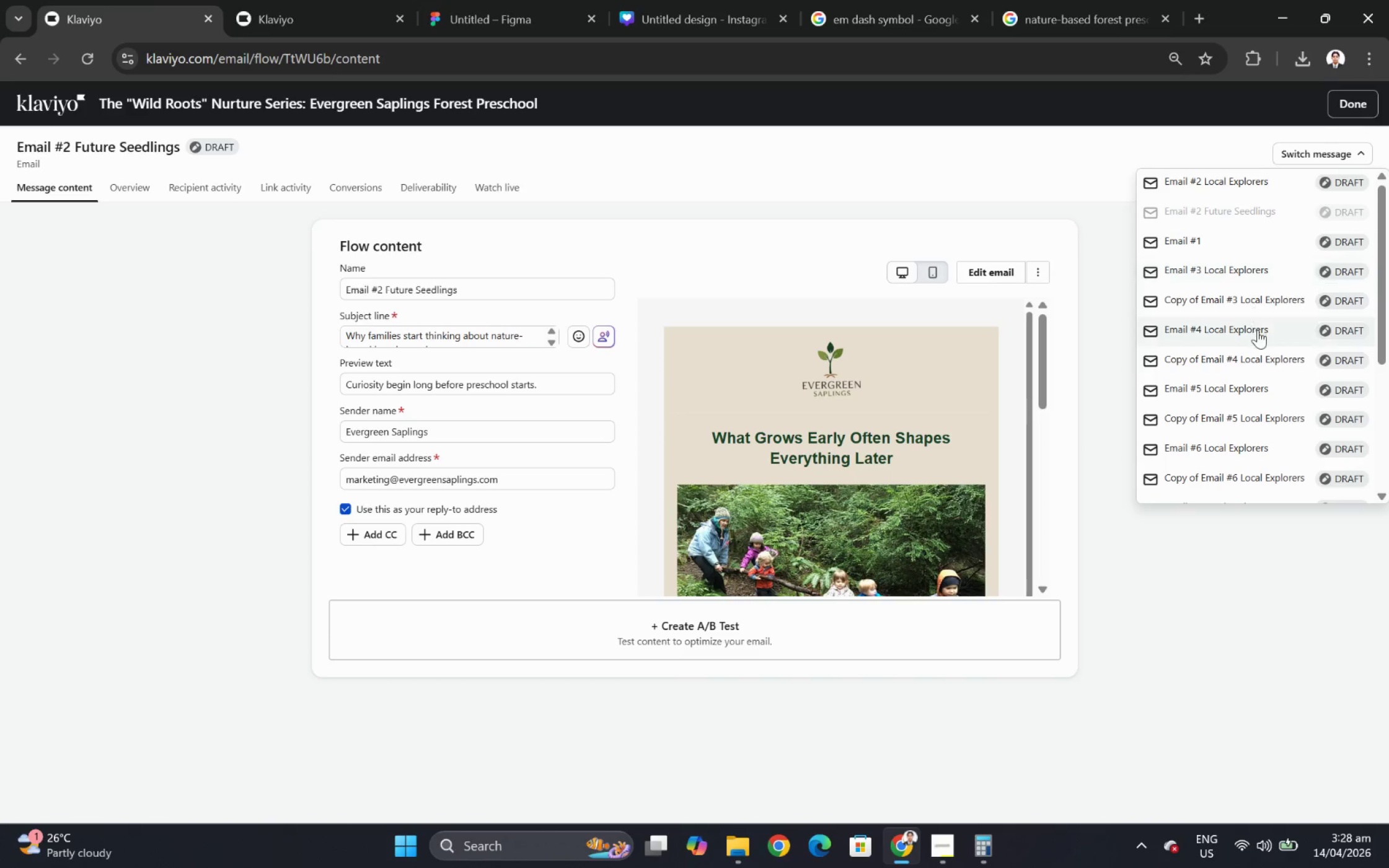 
left_click([1256, 303])
 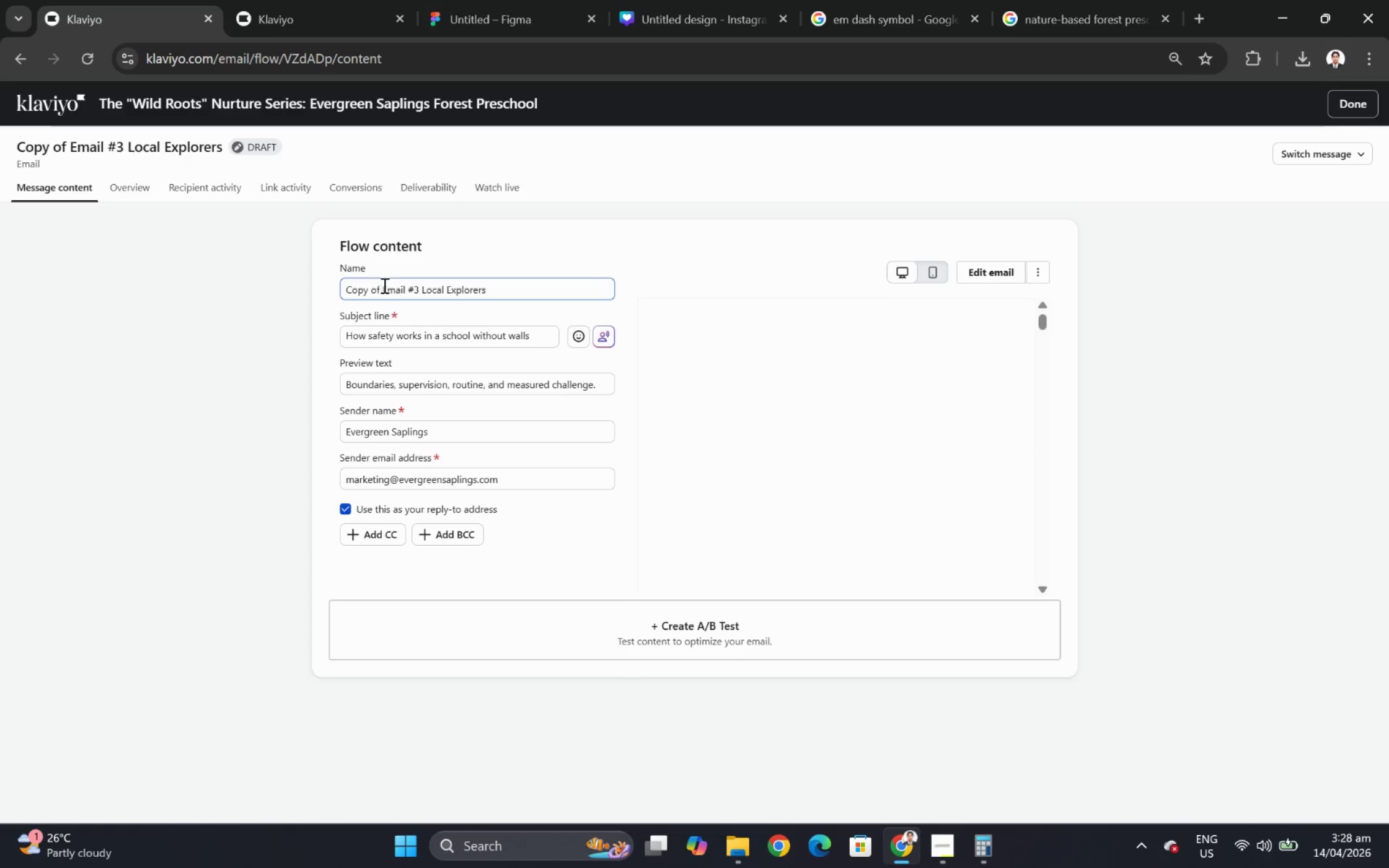 
left_click_drag(start_coordinate=[382, 289], to_coordinate=[314, 289])
 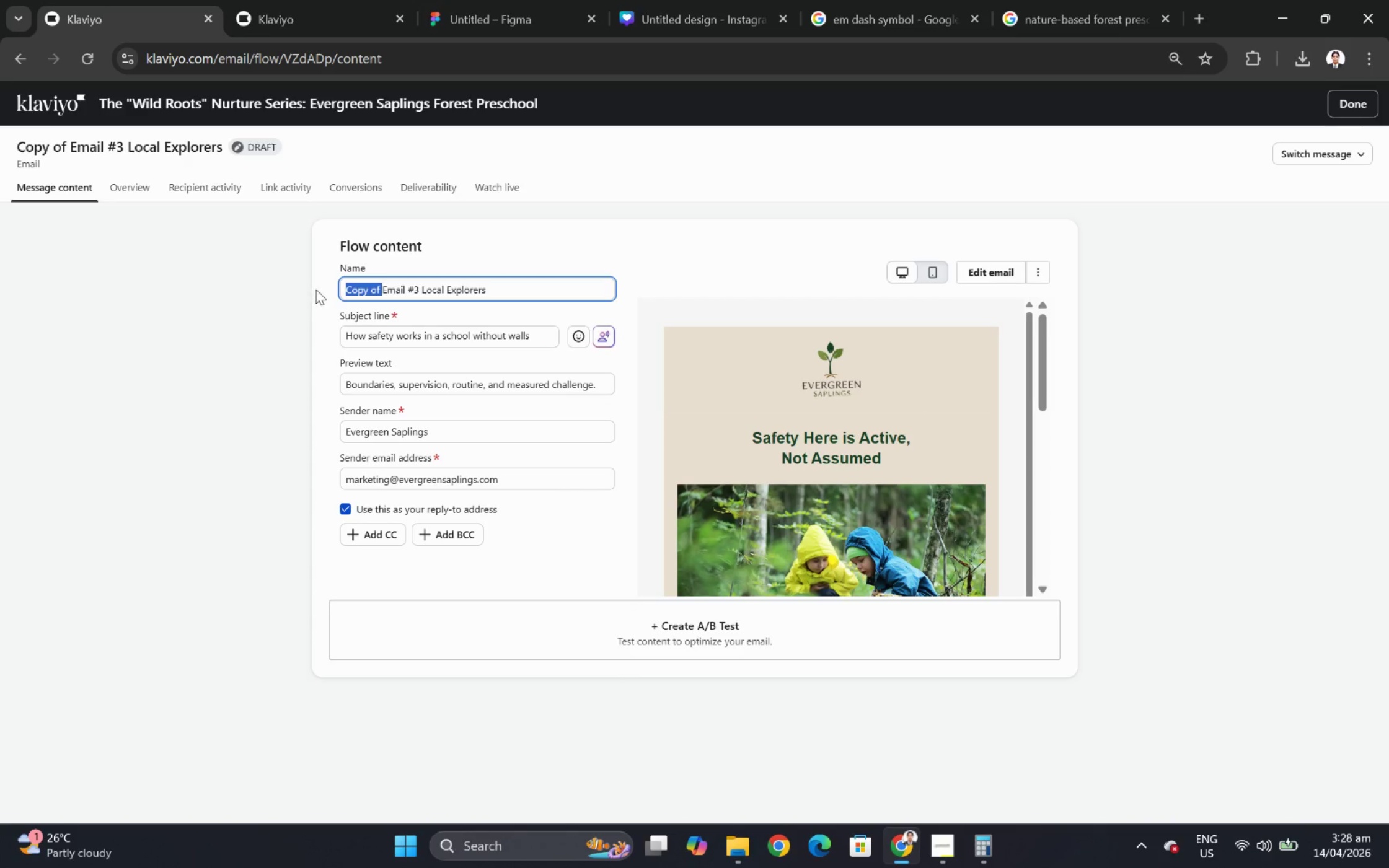 
key(Backspace)
 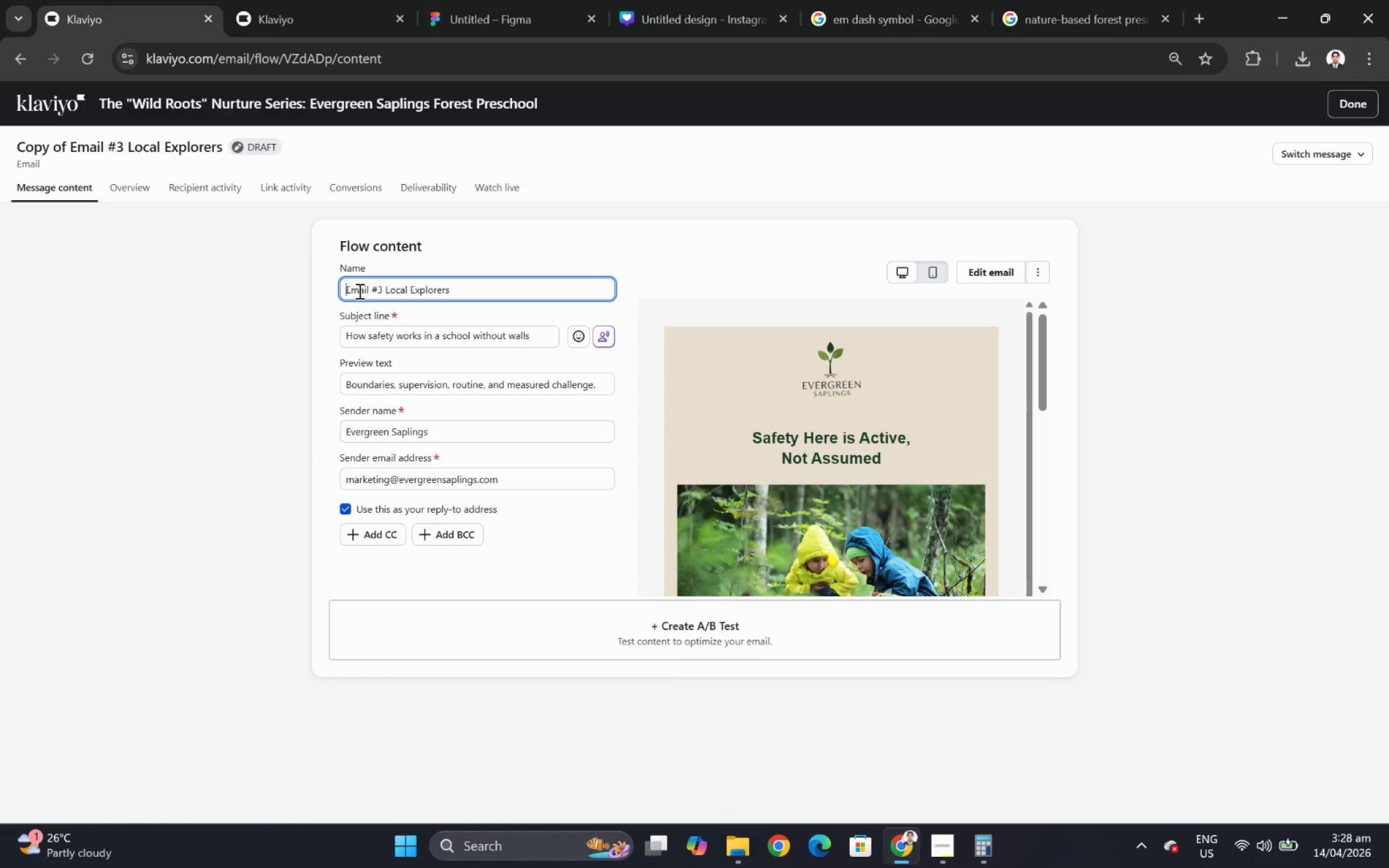 
key(Backspace)
 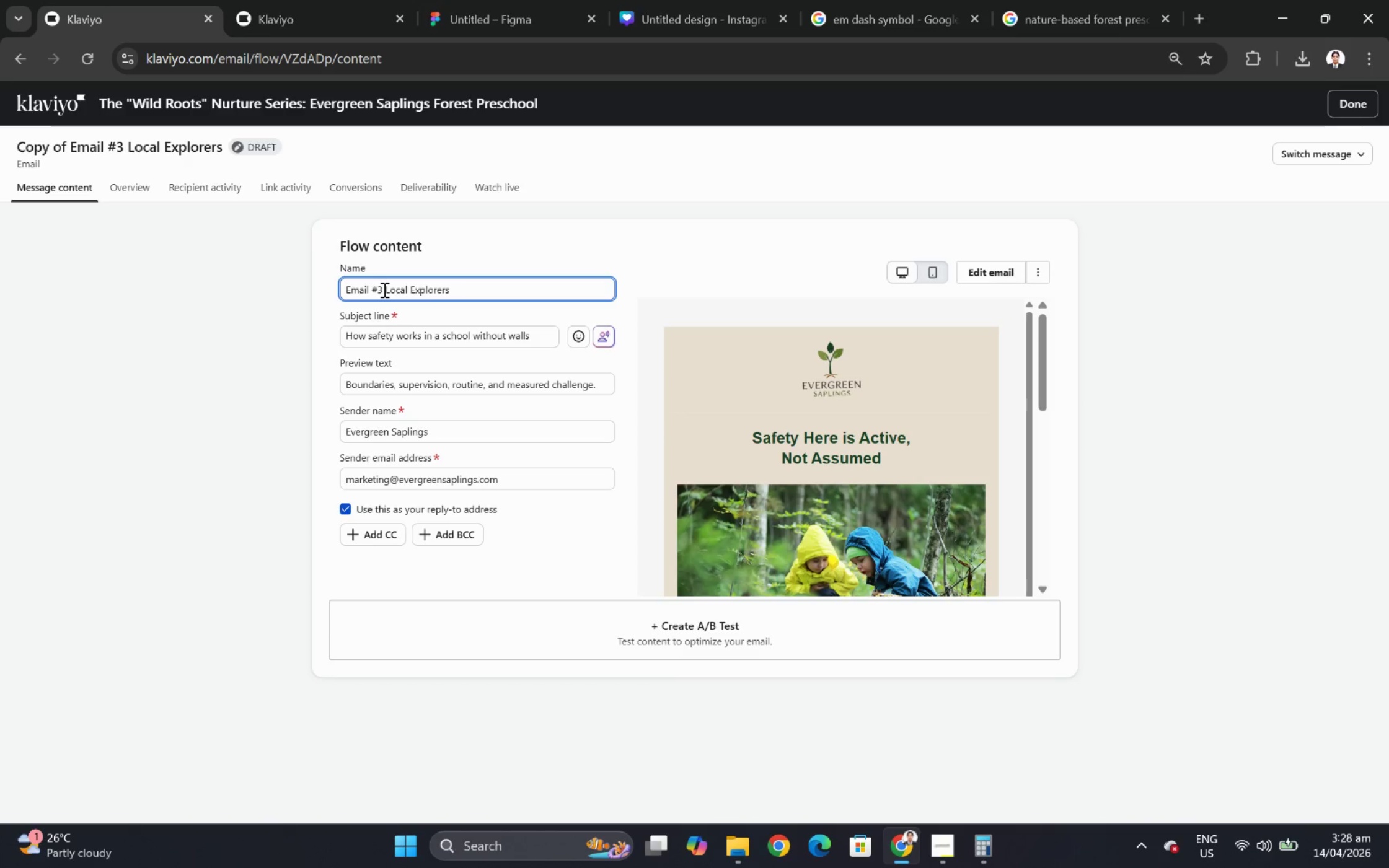 
left_click_drag(start_coordinate=[384, 289], to_coordinate=[557, 294])
 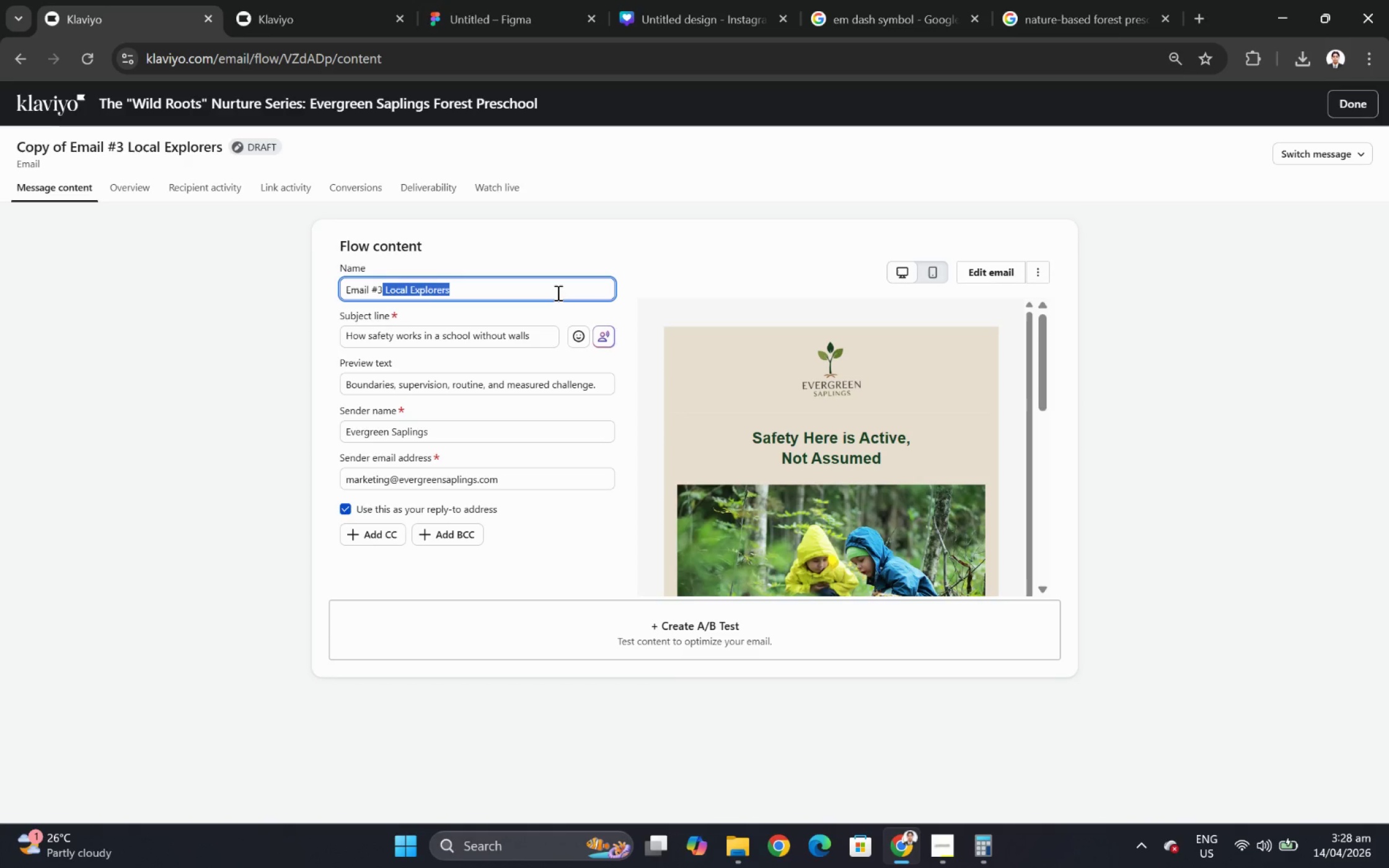 
key(Space)
 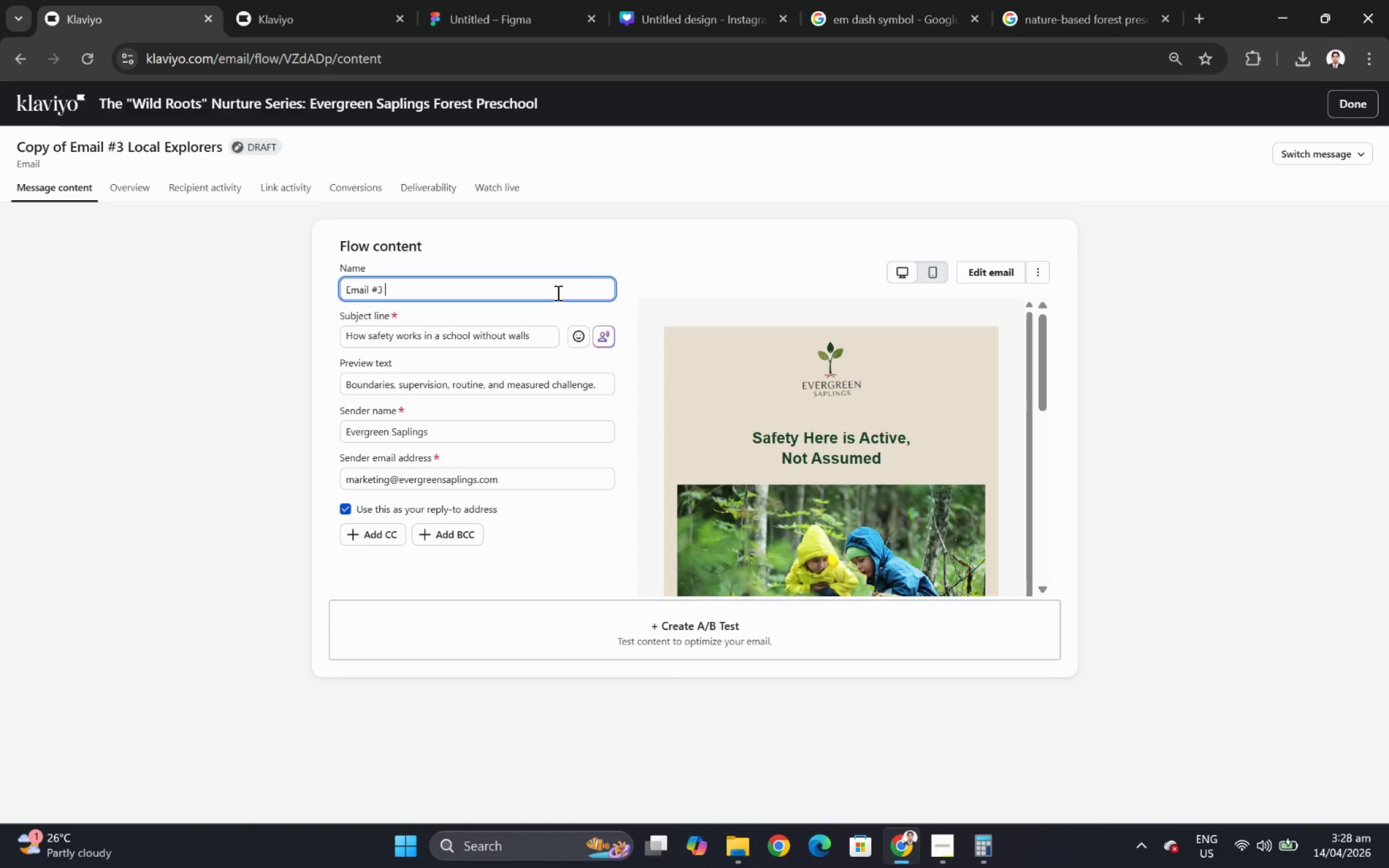 
key(Control+ControlLeft)
 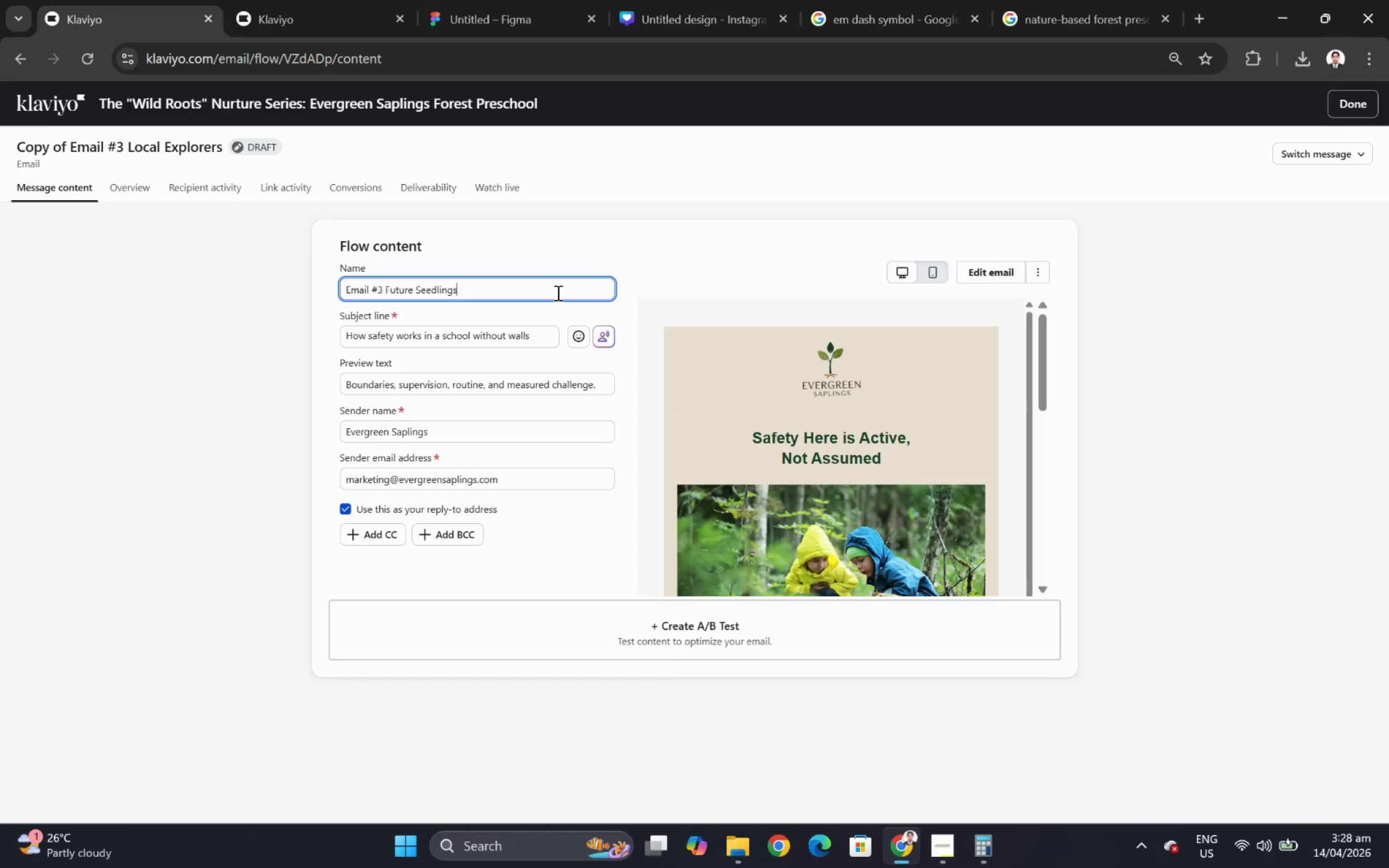 
key(Control+V)
 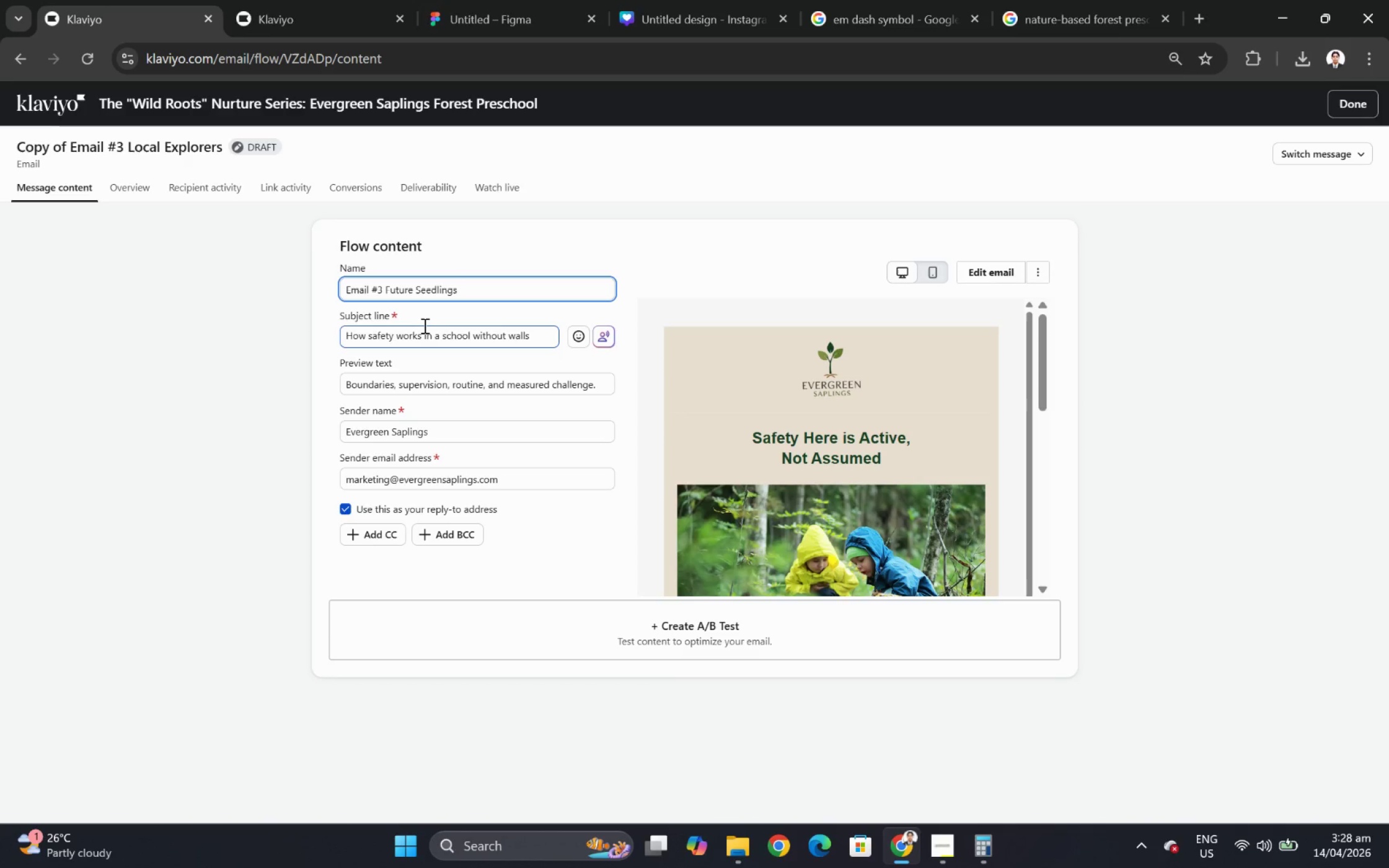 
double_click([424, 327])
 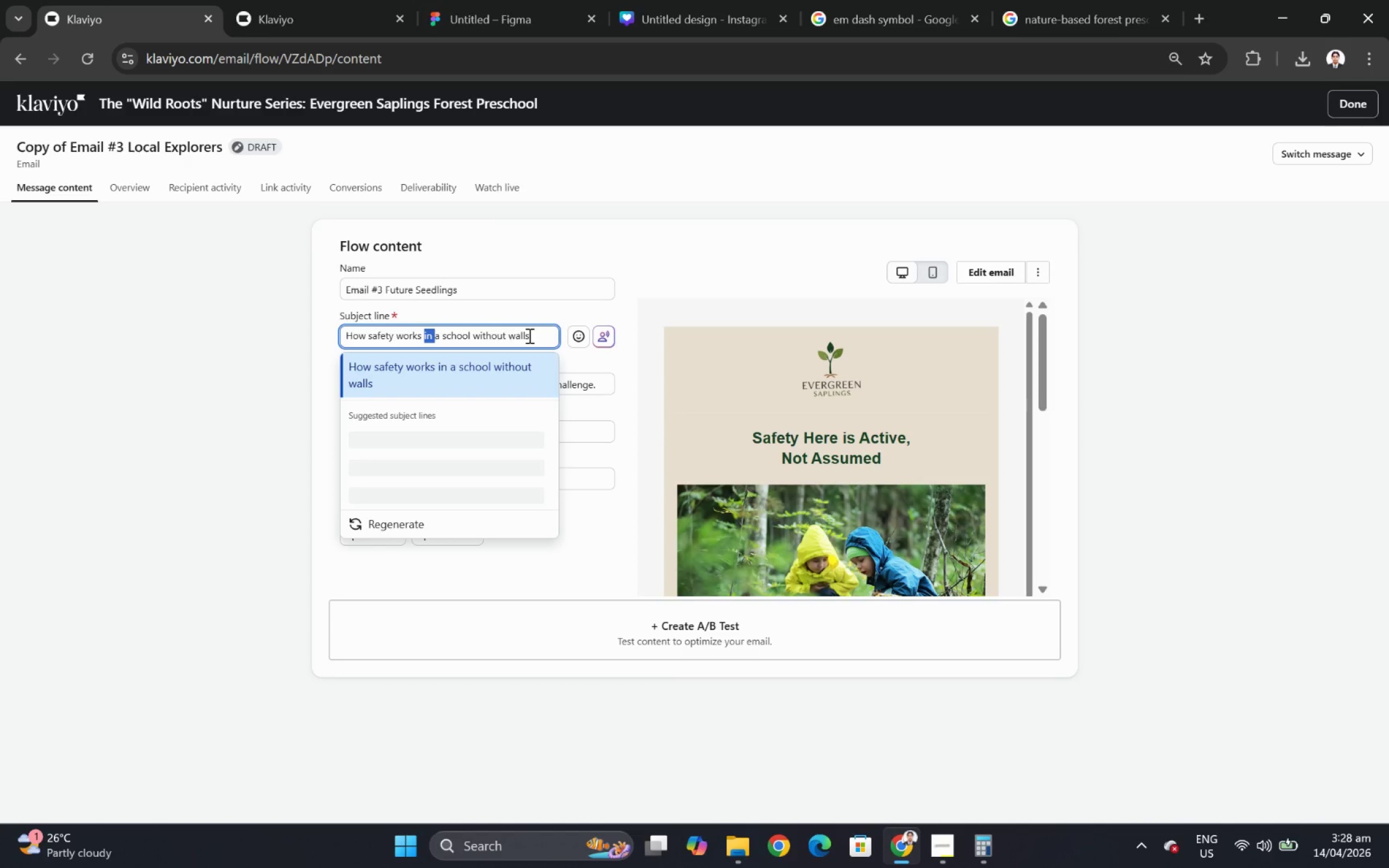 
double_click([529, 335])
 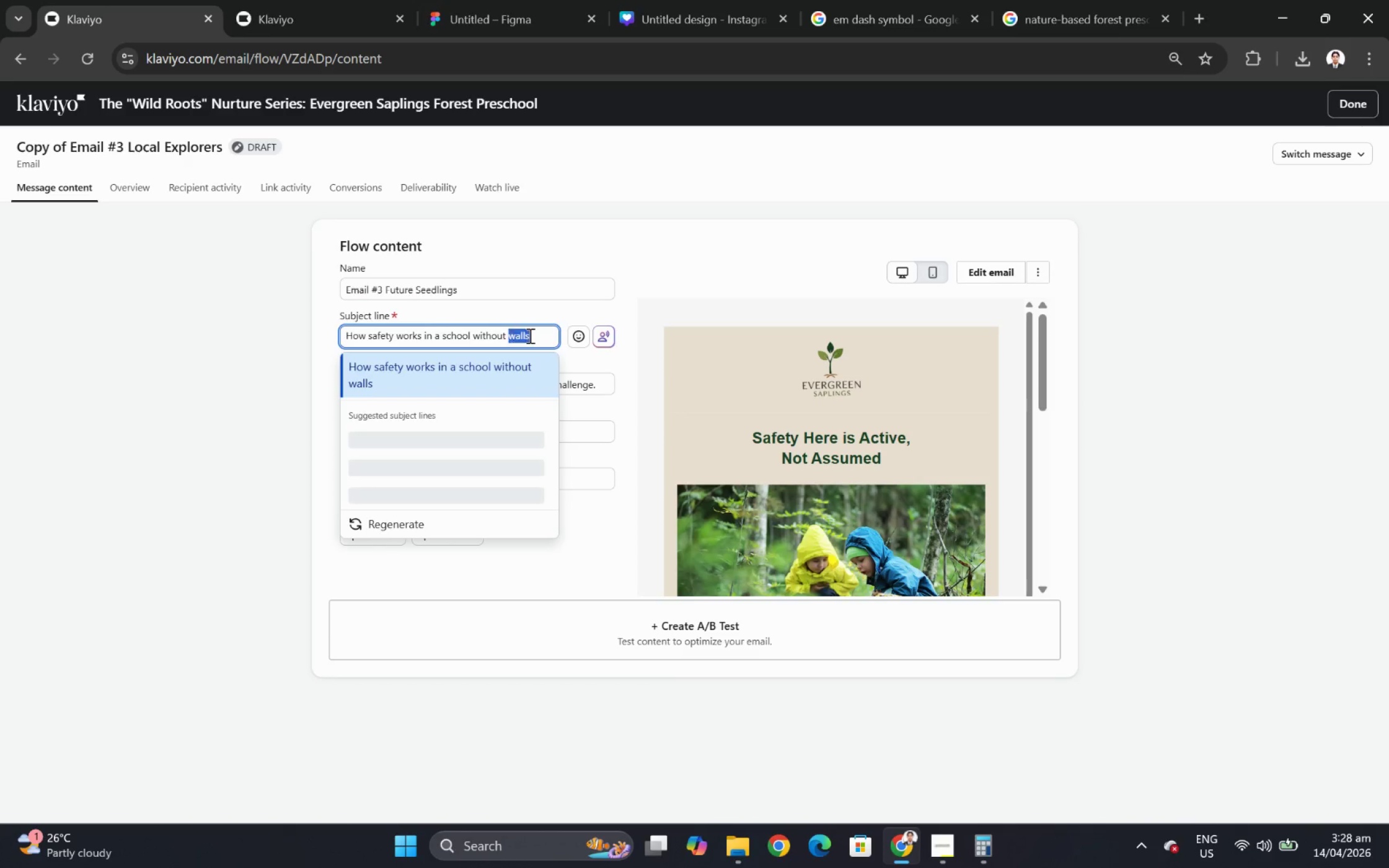 
triple_click([529, 335])
 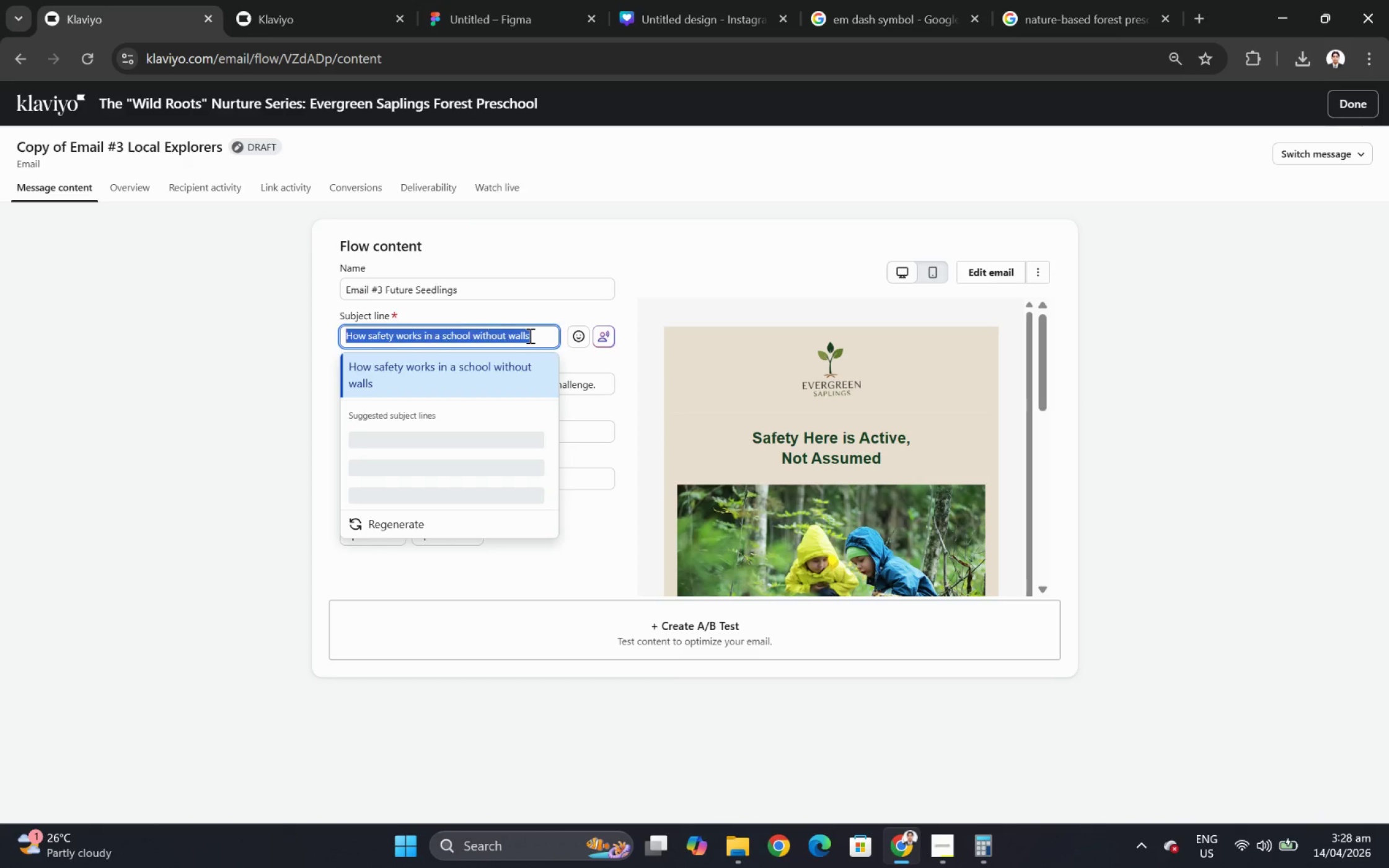 
key(Backspace)
 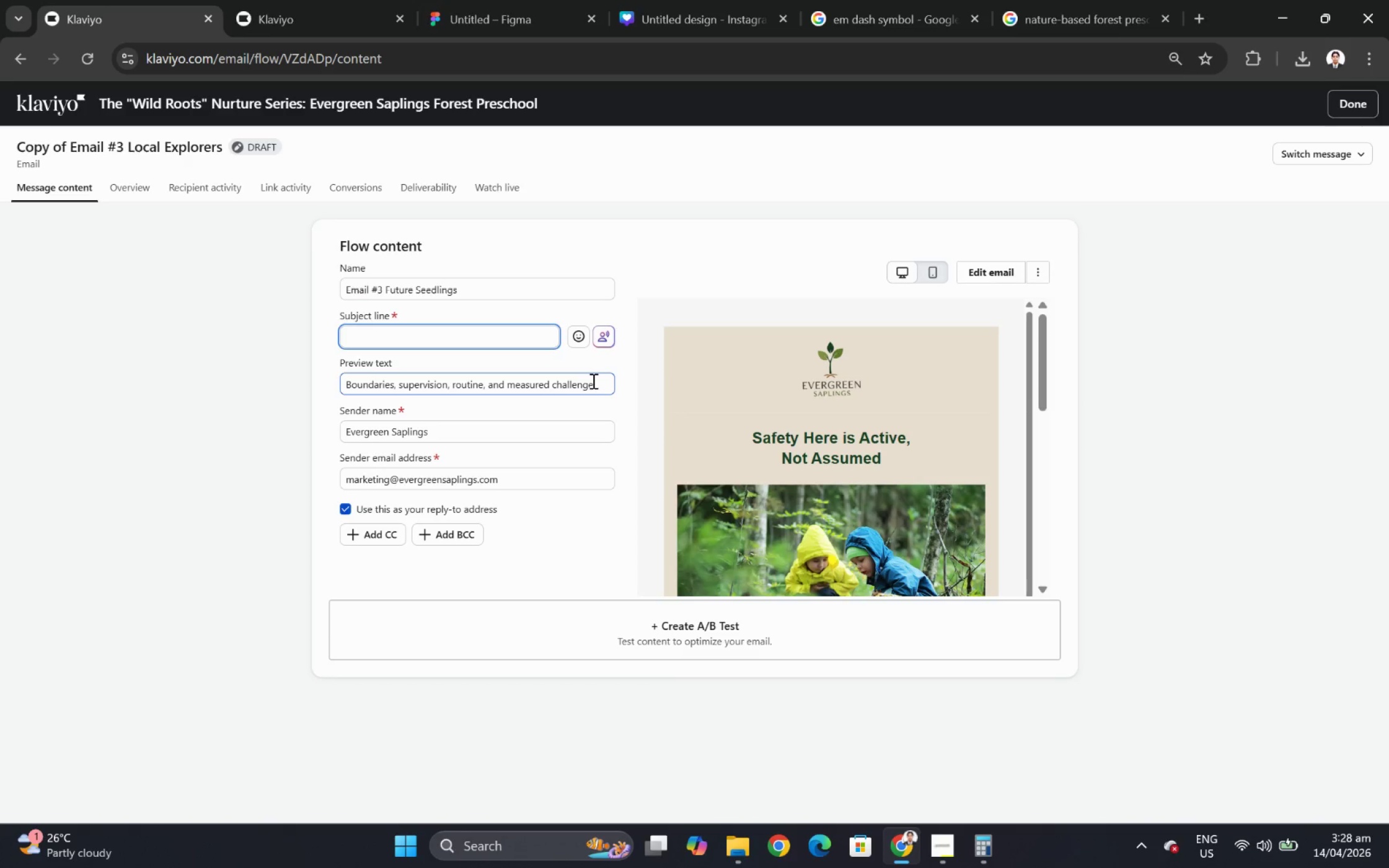 
double_click([592, 381])
 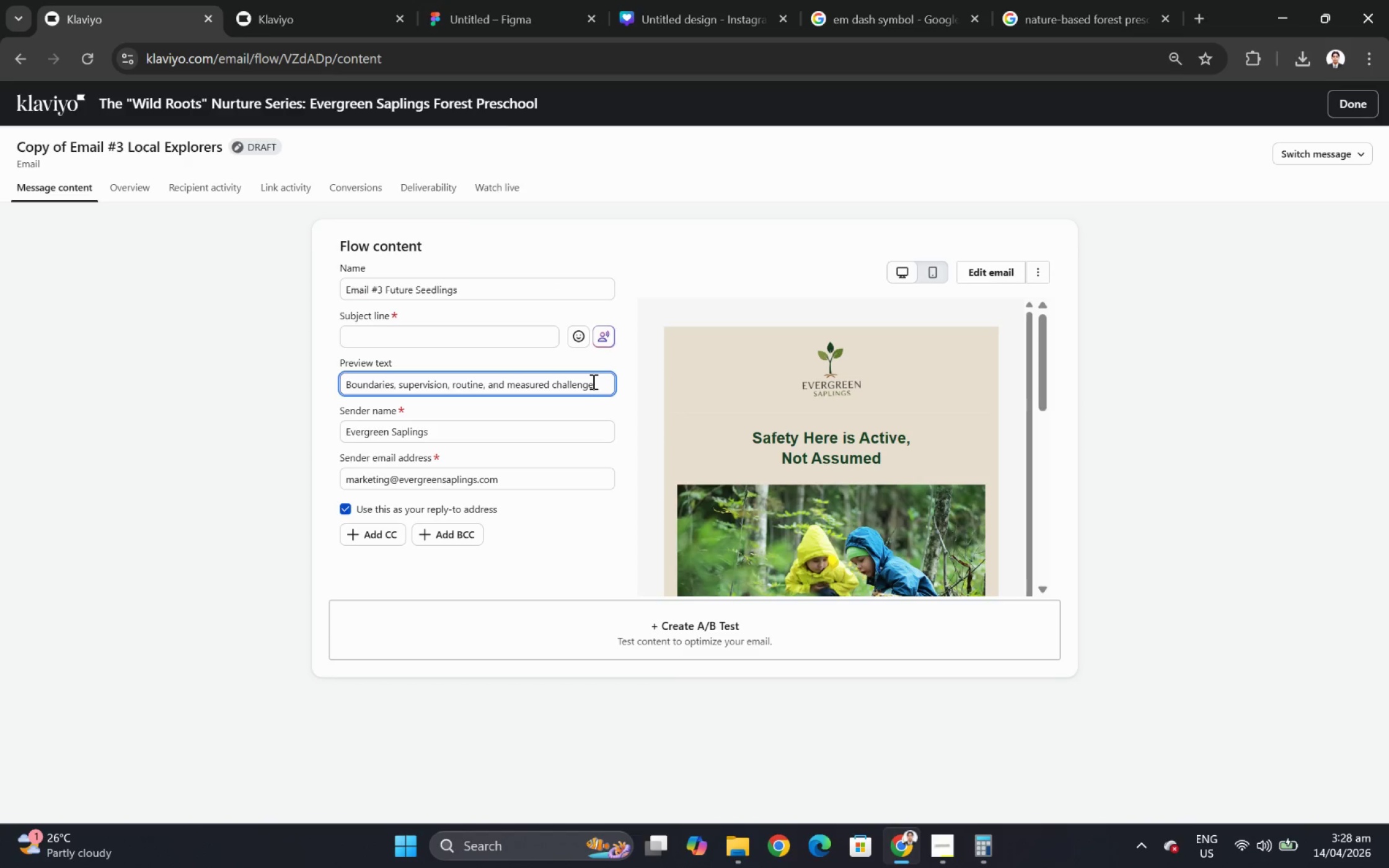 
triple_click([592, 381])
 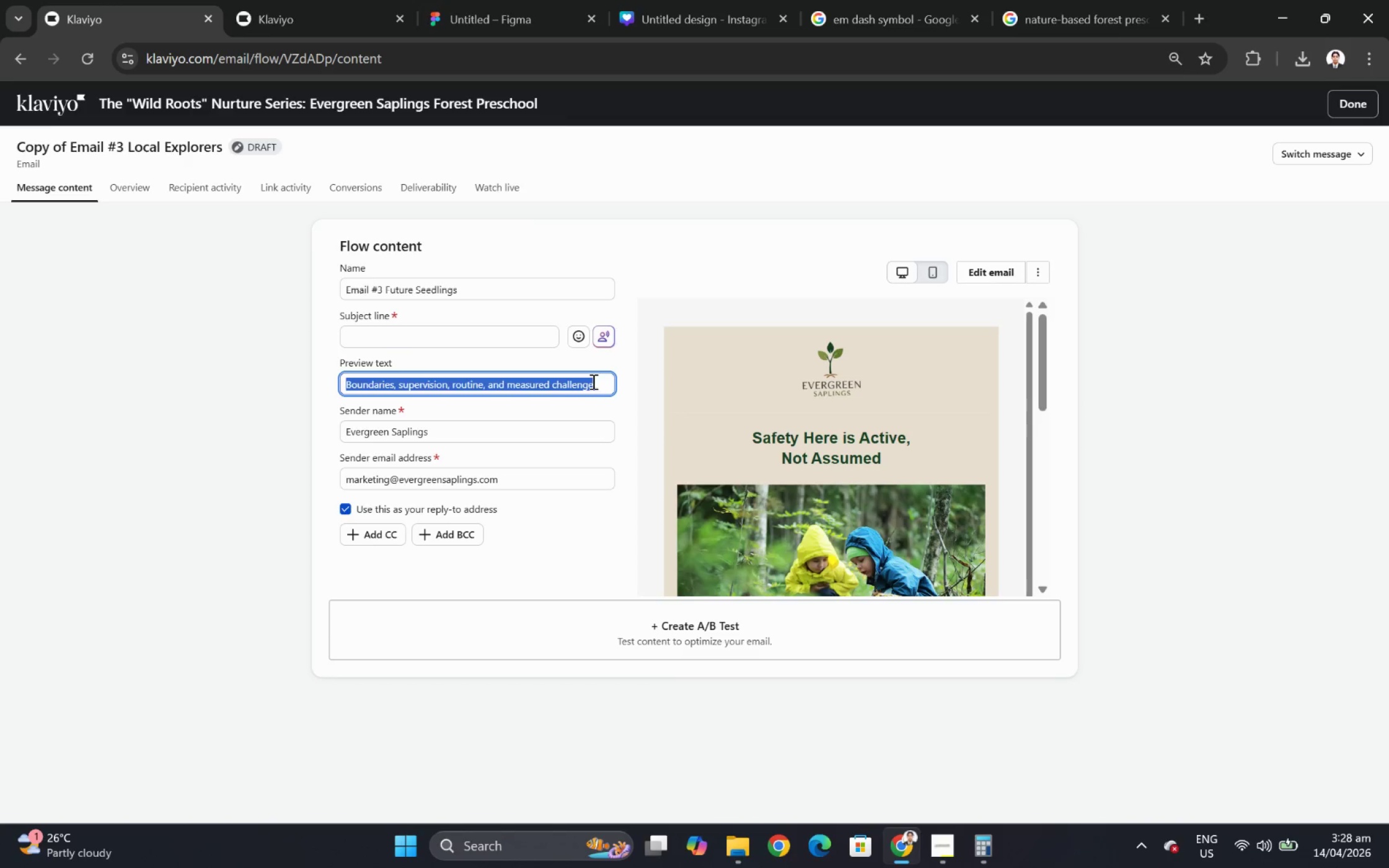 
key(Backspace)
 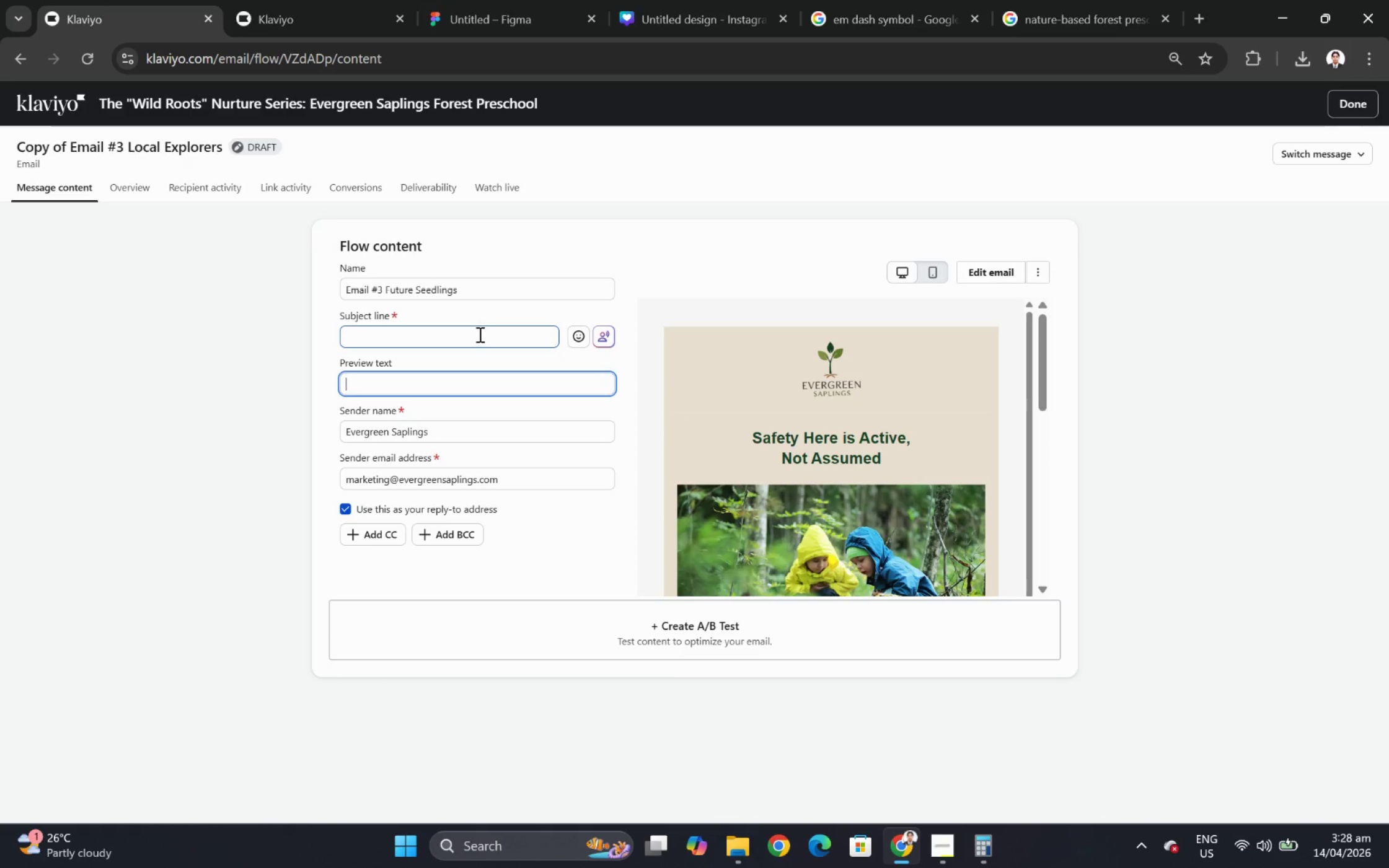 
left_click([478, 334])
 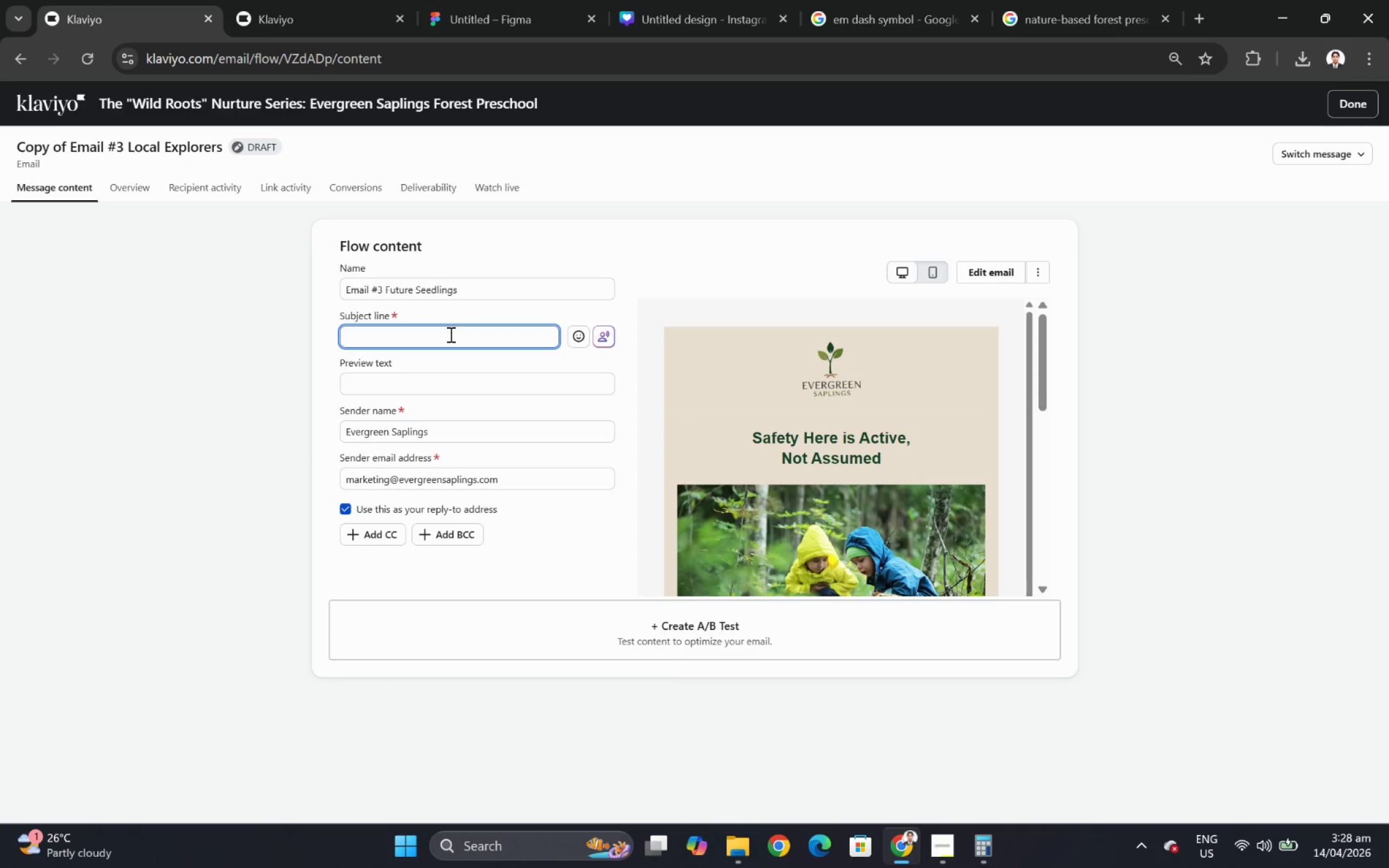 
wait(9.24)
 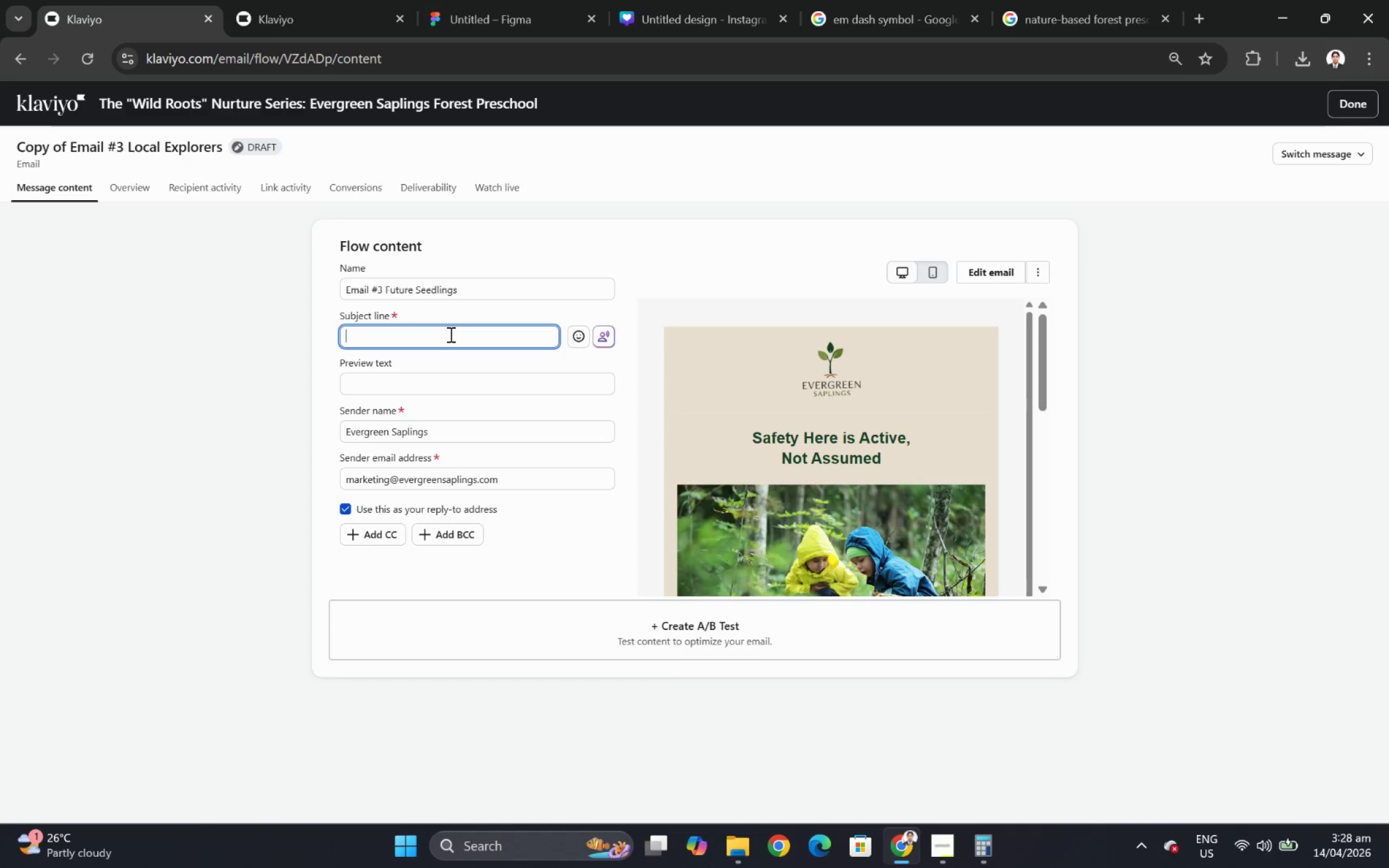 
type(What carefulk)
key(Backspace)
type( parents should know about forest-school safety)
 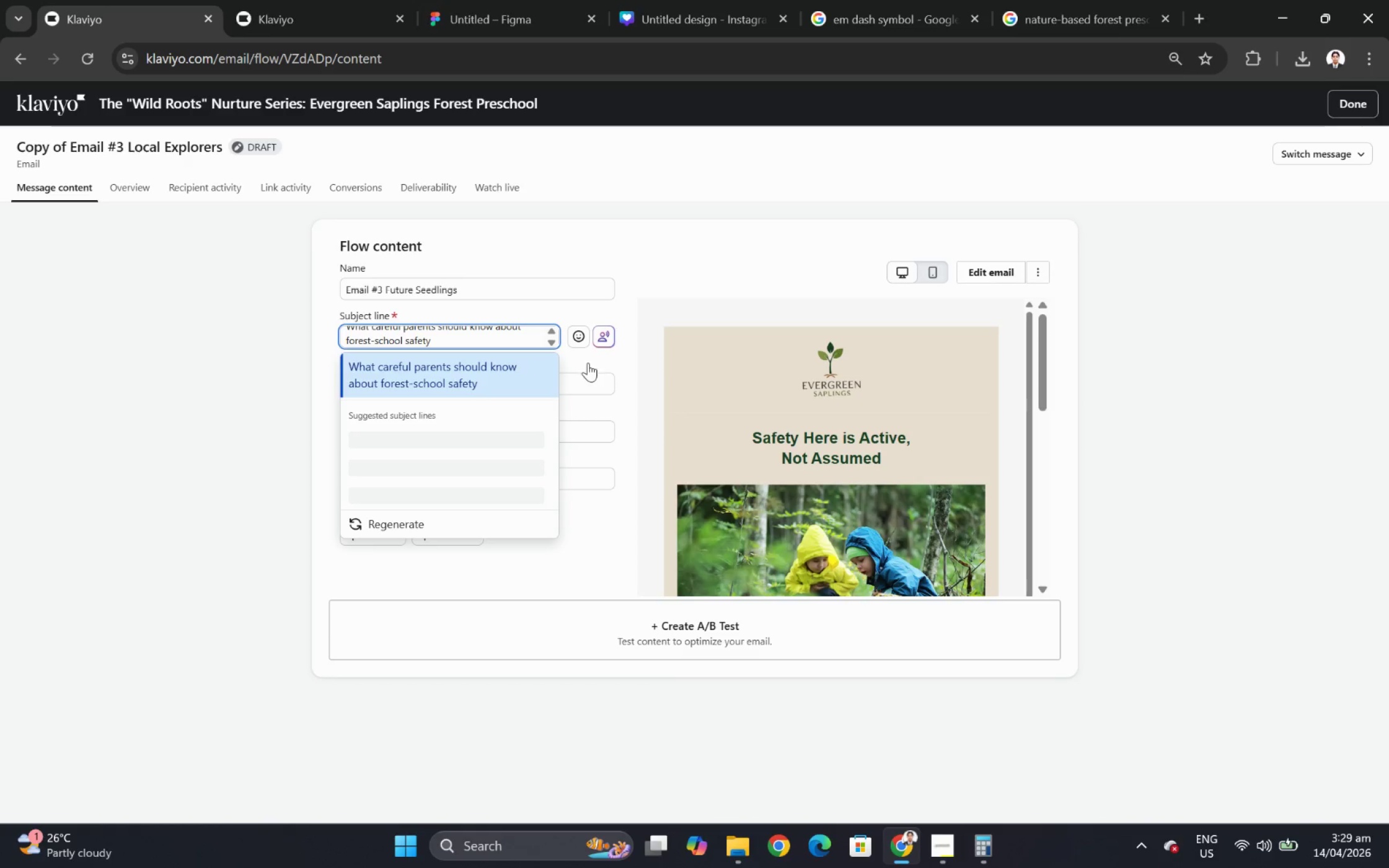 
double_click([595, 383])
 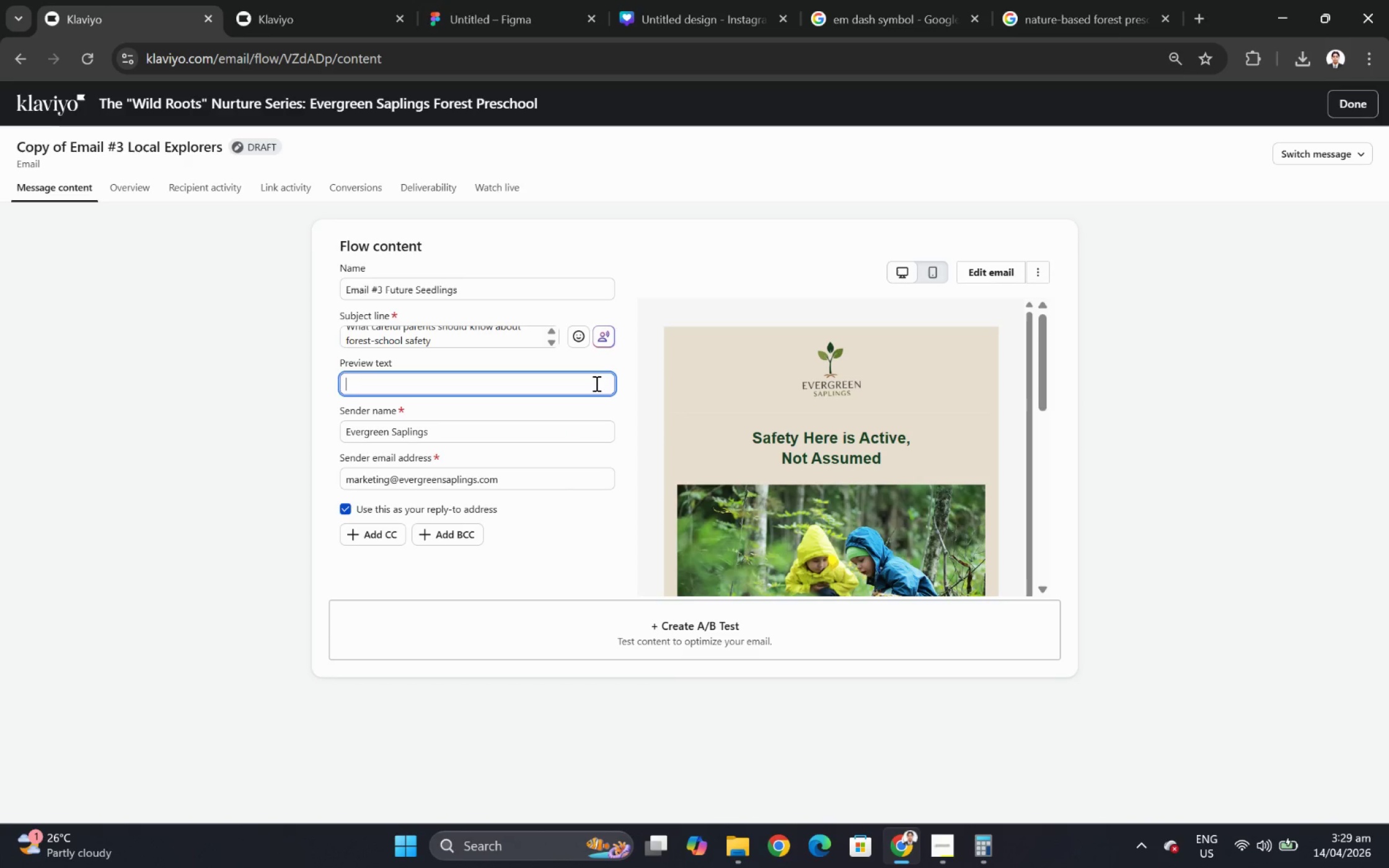 
triple_click([595, 383])
 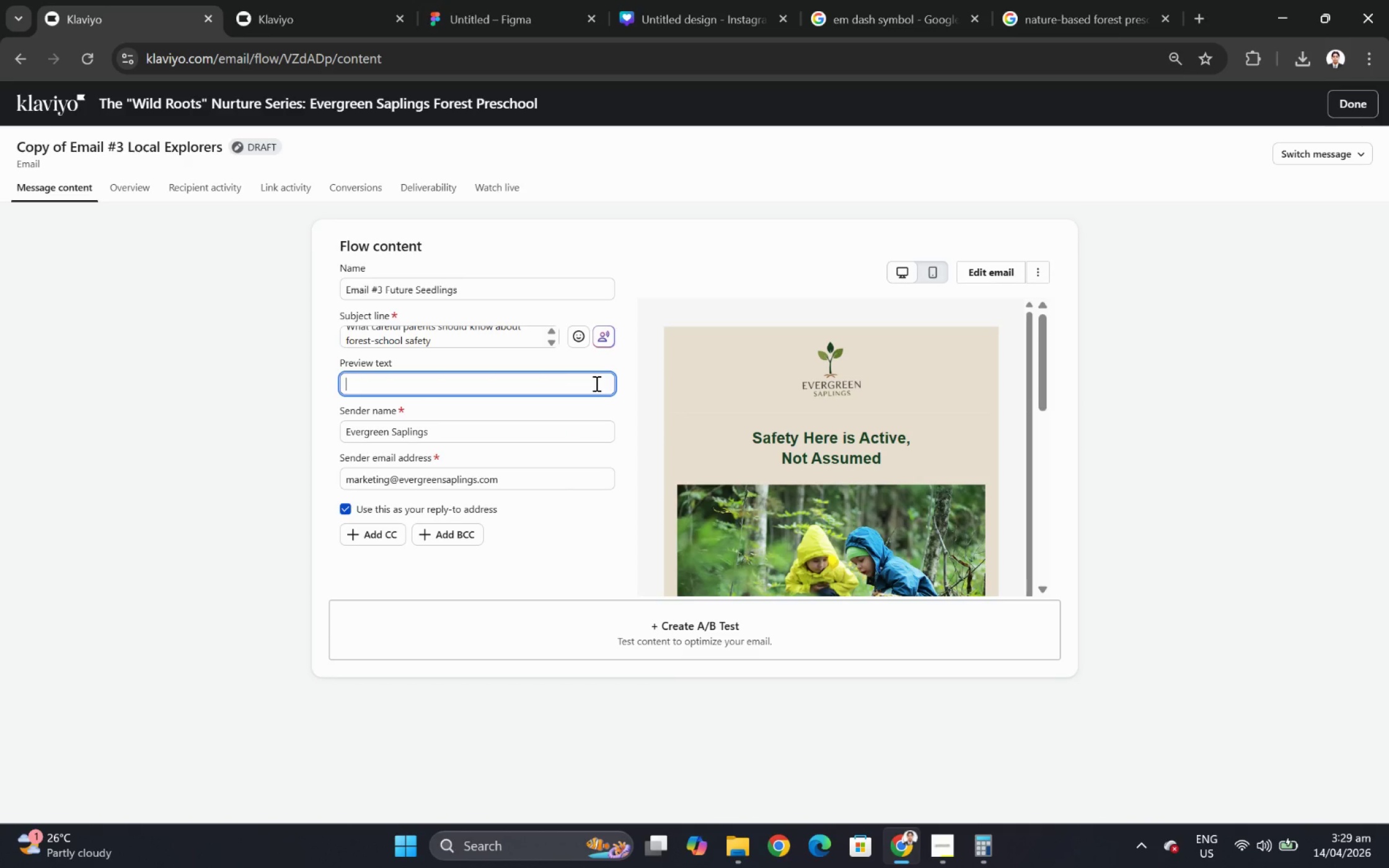 
wait(7.03)
 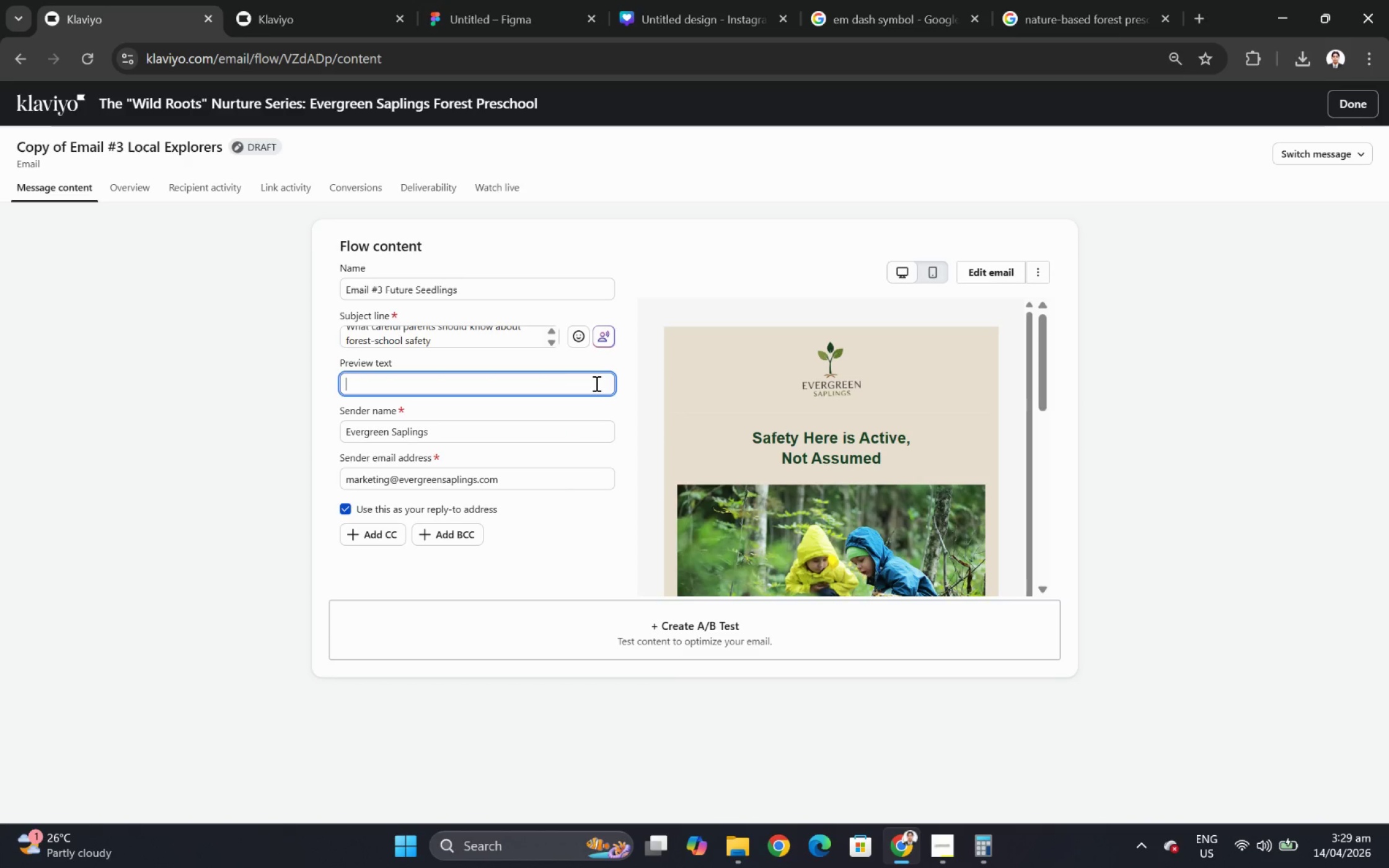 
type(A good outdoor program)
 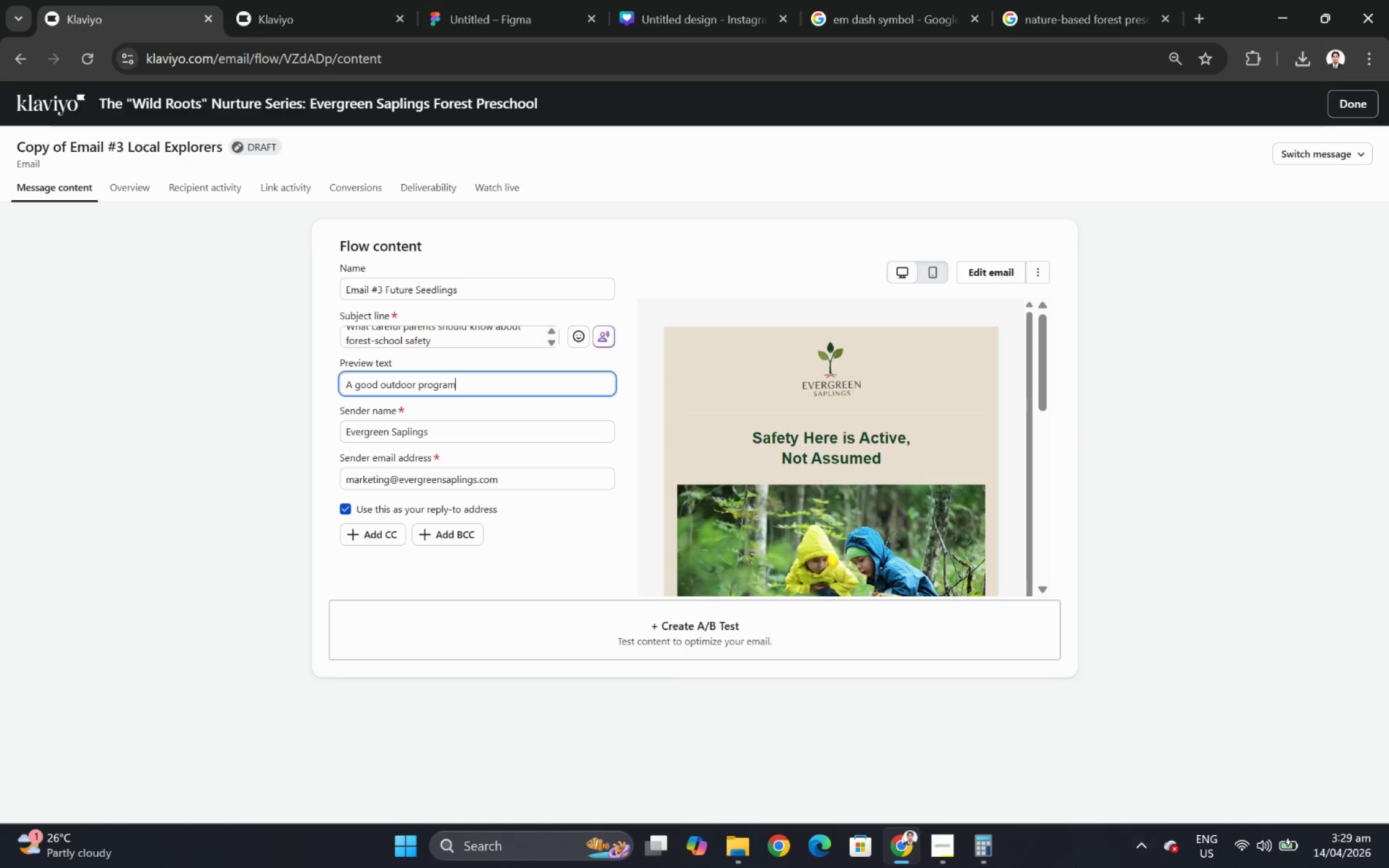 
left_click([958, 841])